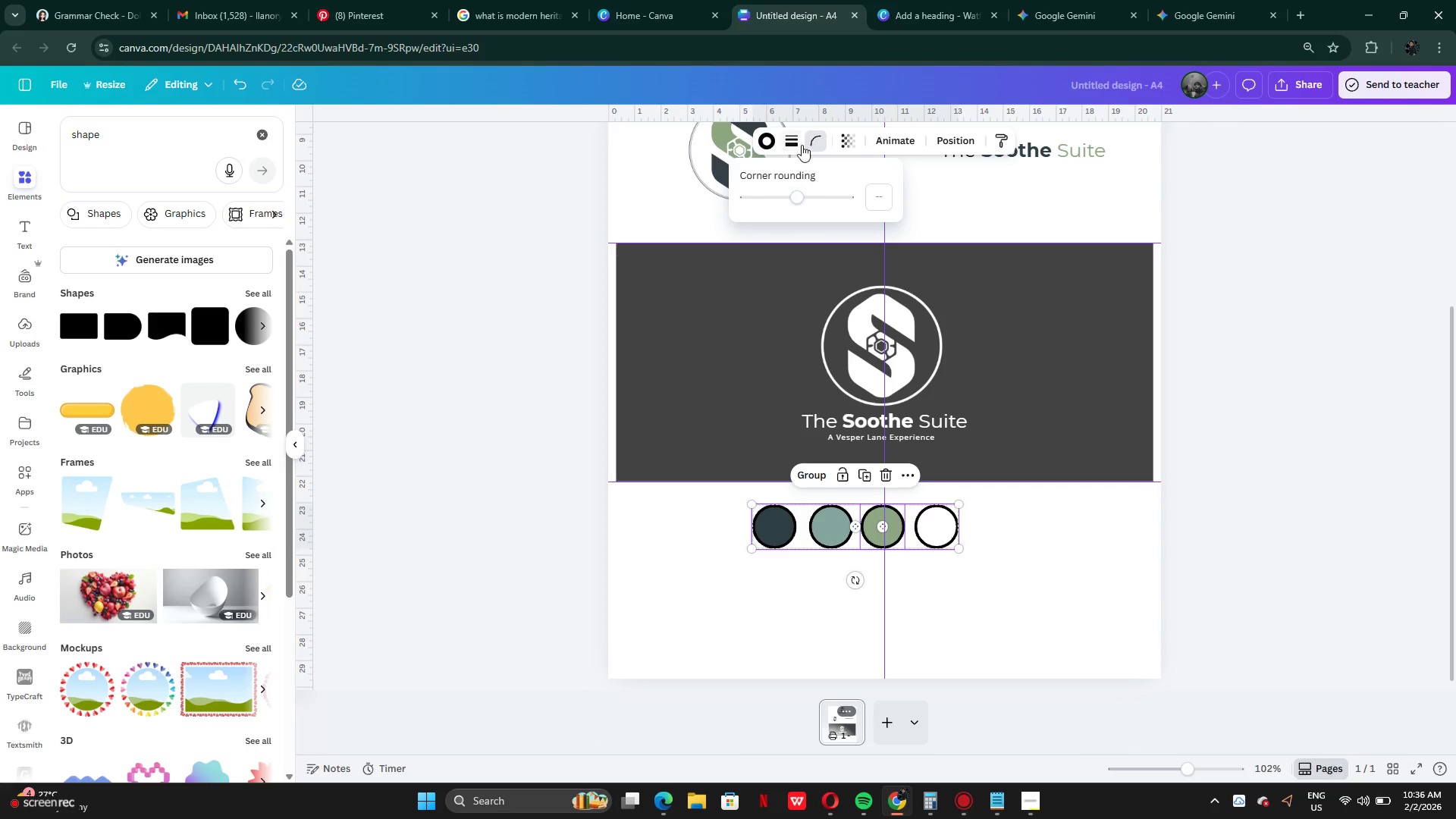 
left_click([780, 143])
 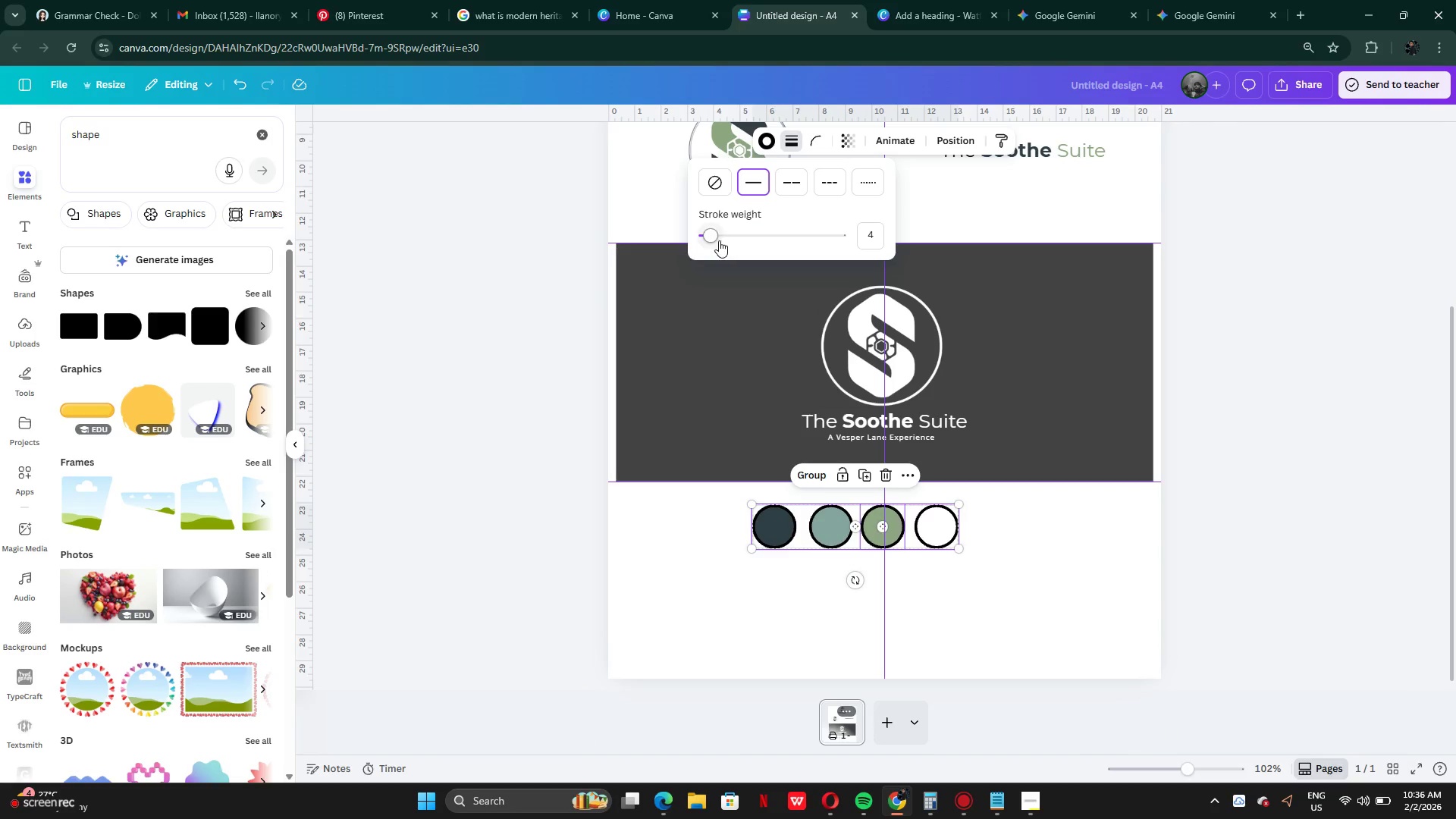 
left_click_drag(start_coordinate=[713, 240], to_coordinate=[705, 236])
 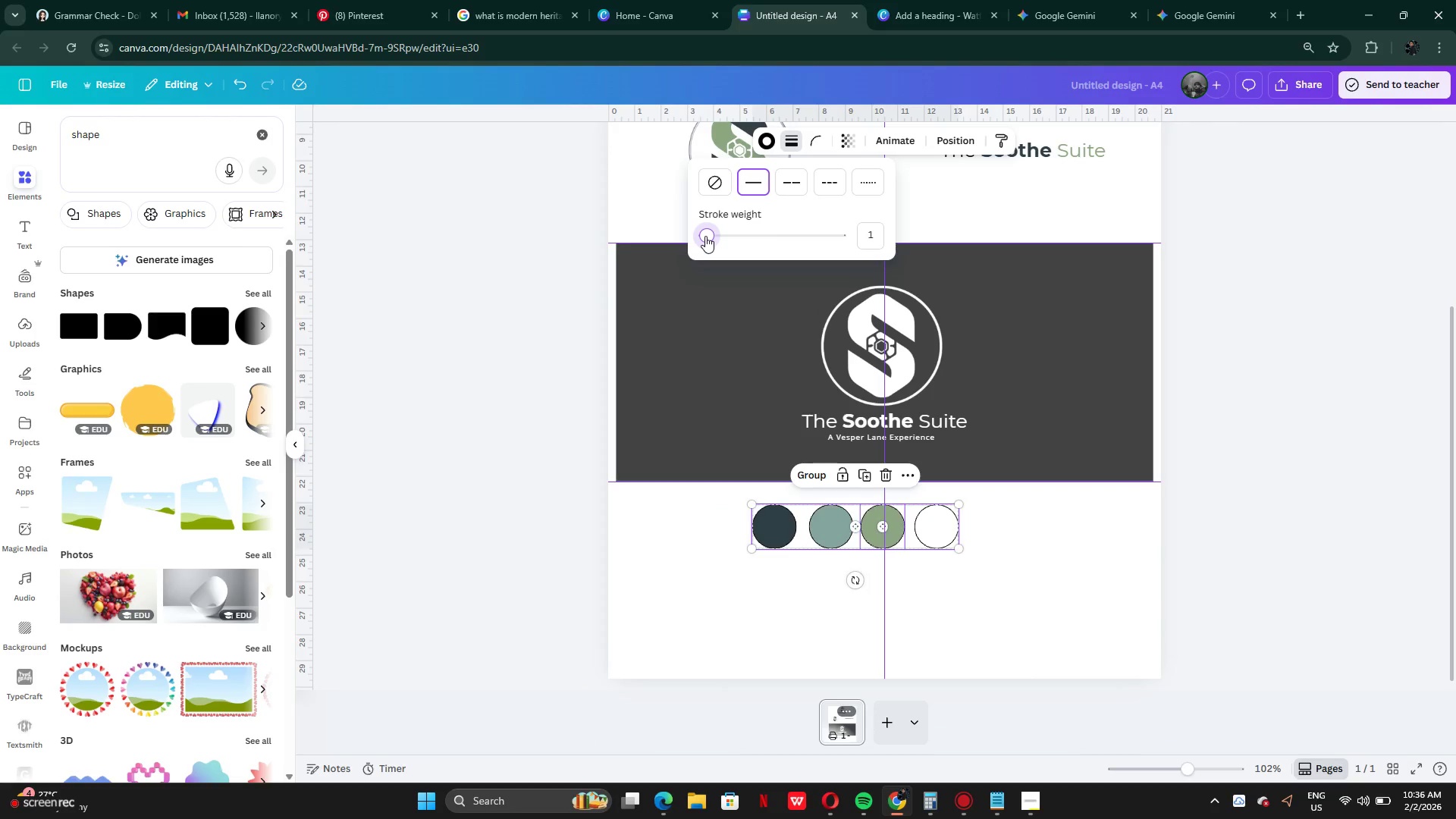 
left_click_drag(start_coordinate=[705, 236], to_coordinate=[697, 228])
 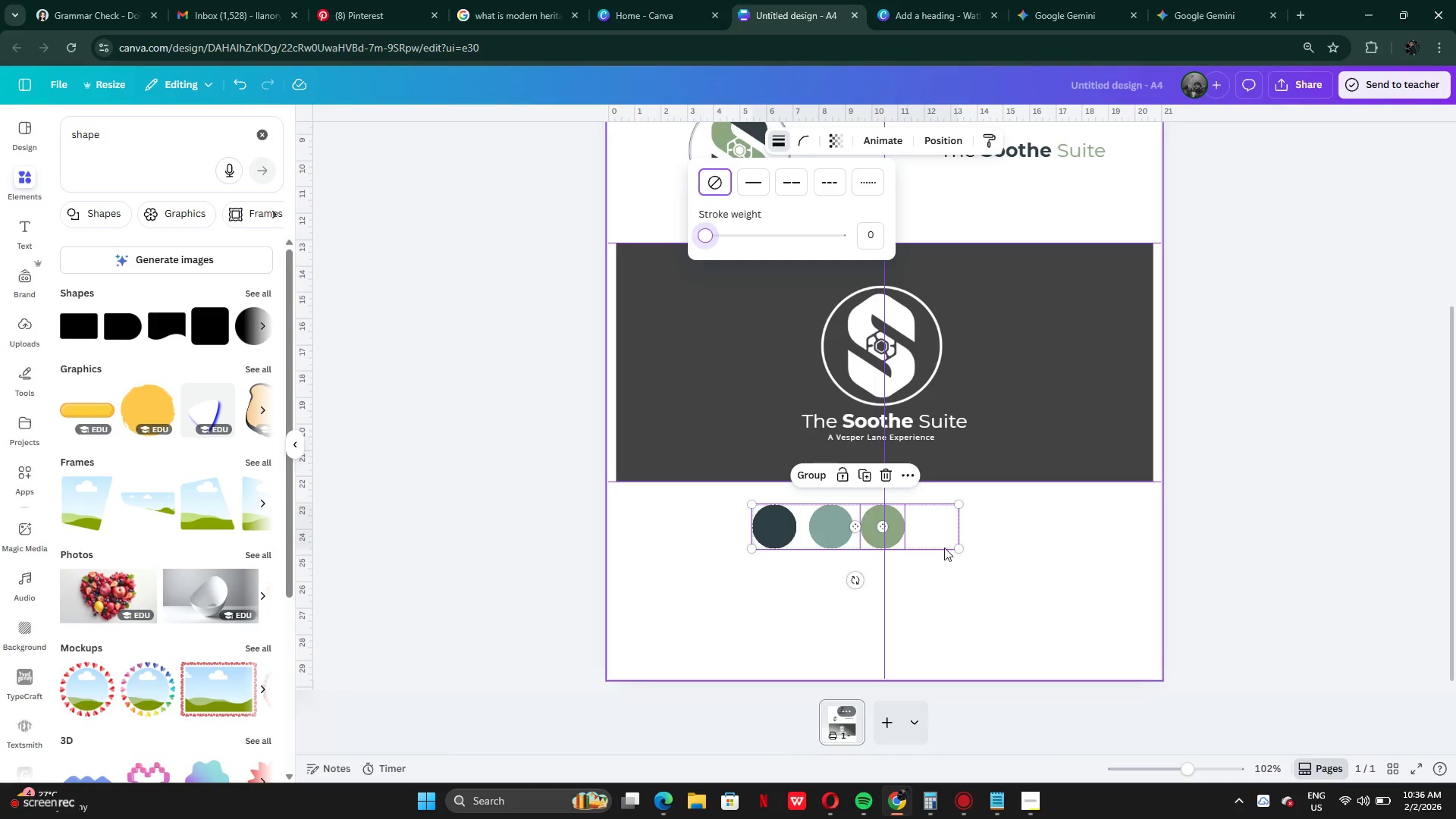 
left_click([936, 533])
 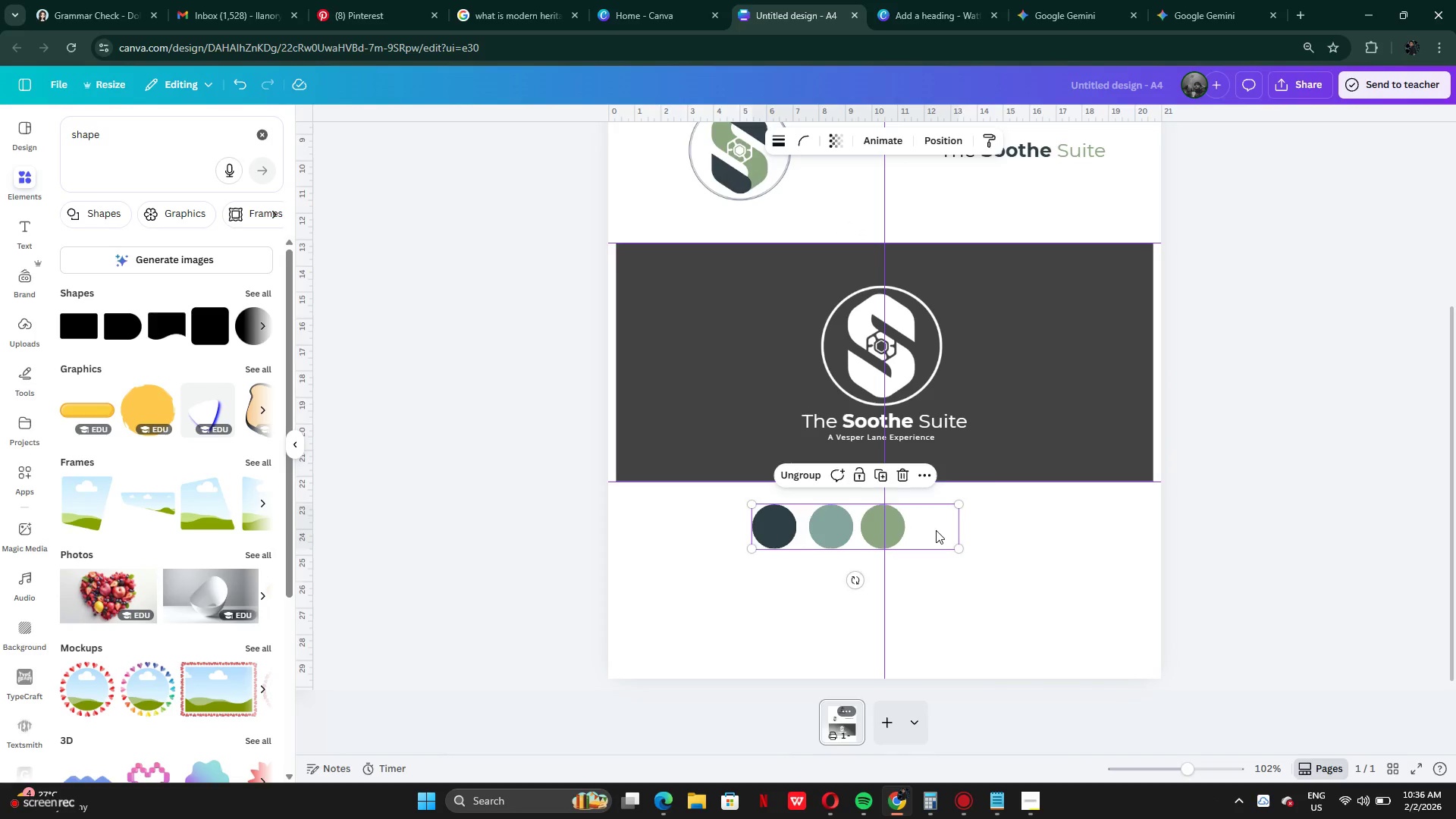 
double_click([936, 530])
 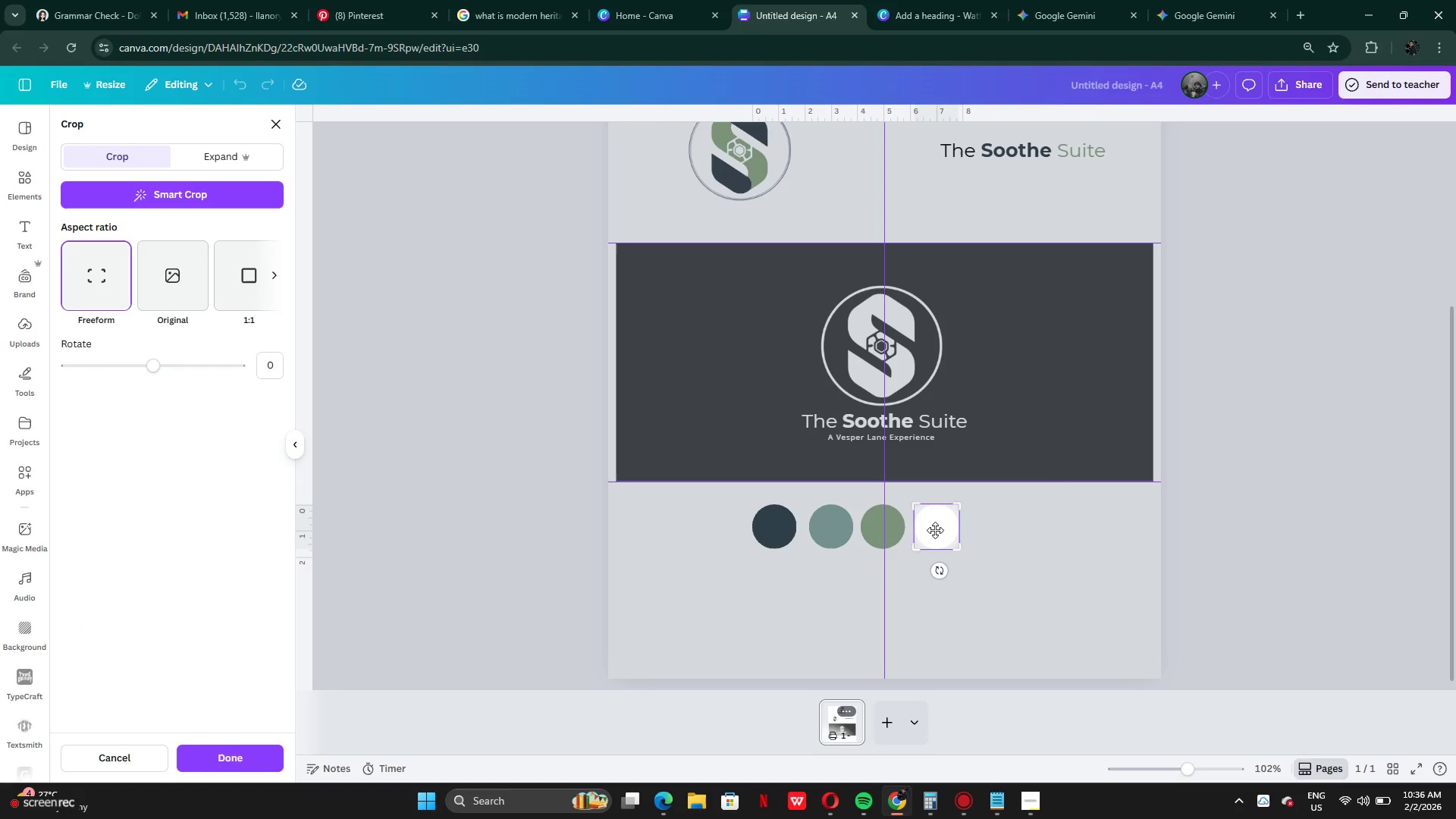 
left_click([935, 530])
 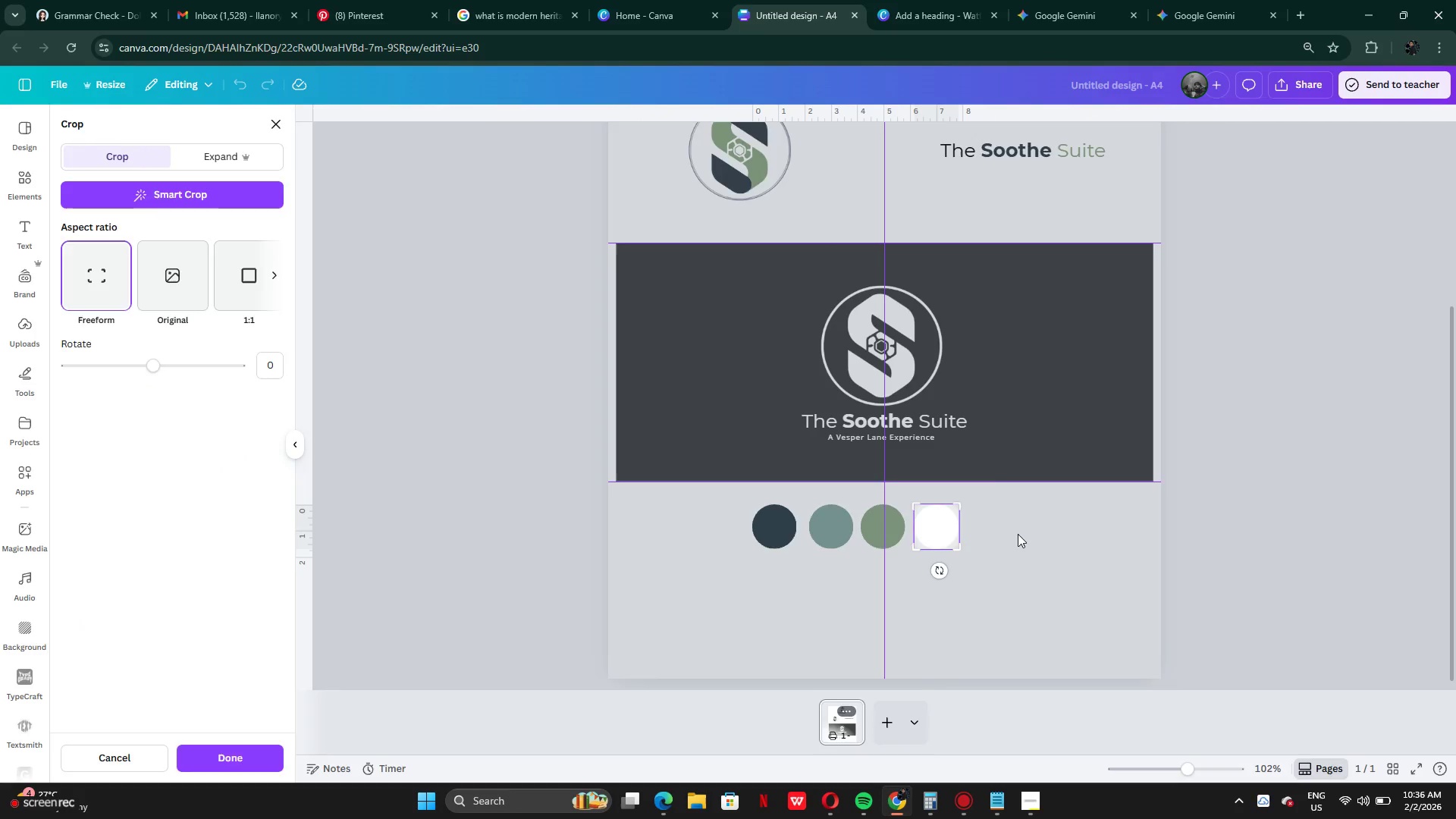 
double_click([1018, 535])
 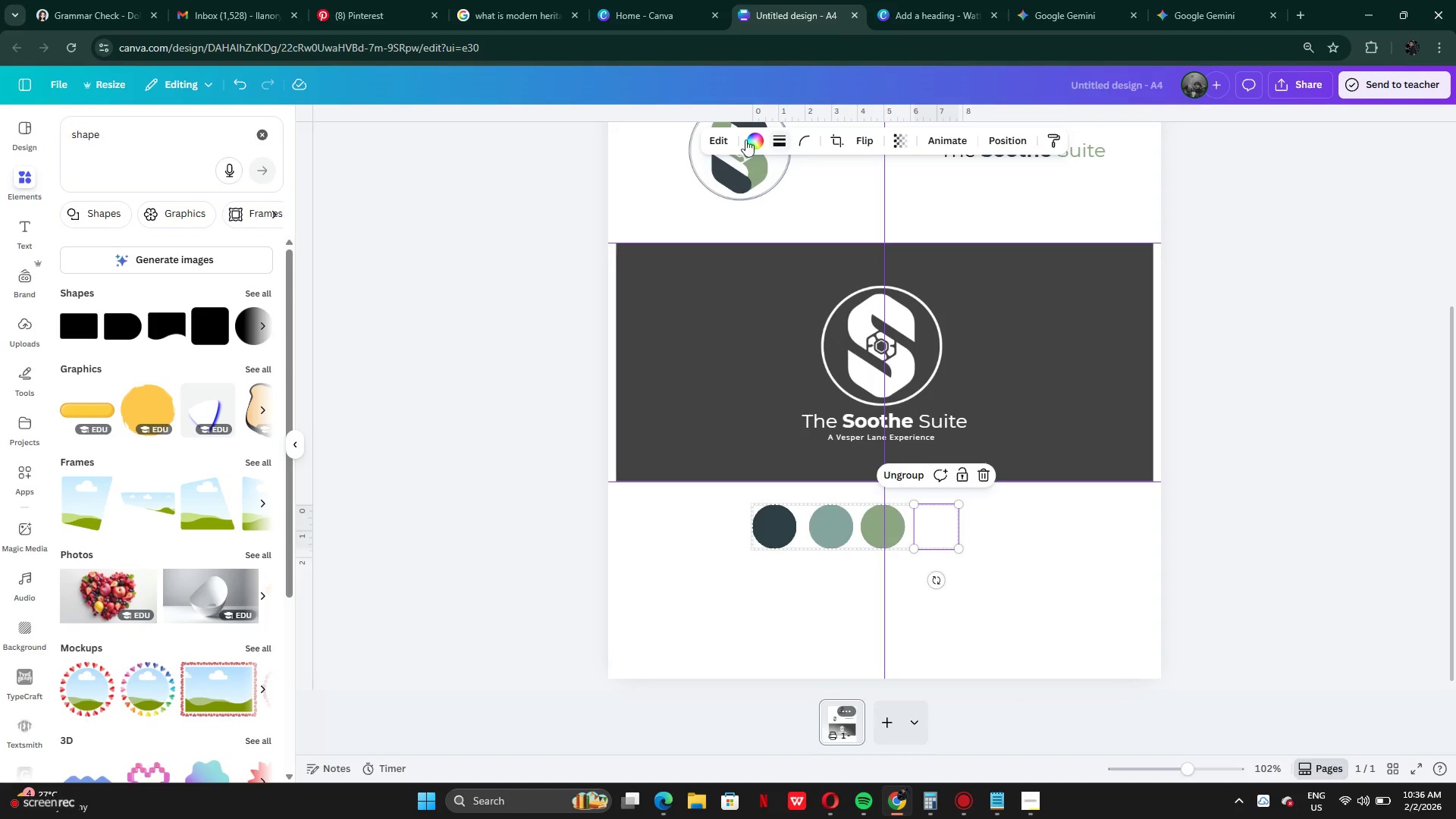 
left_click([707, 129])
 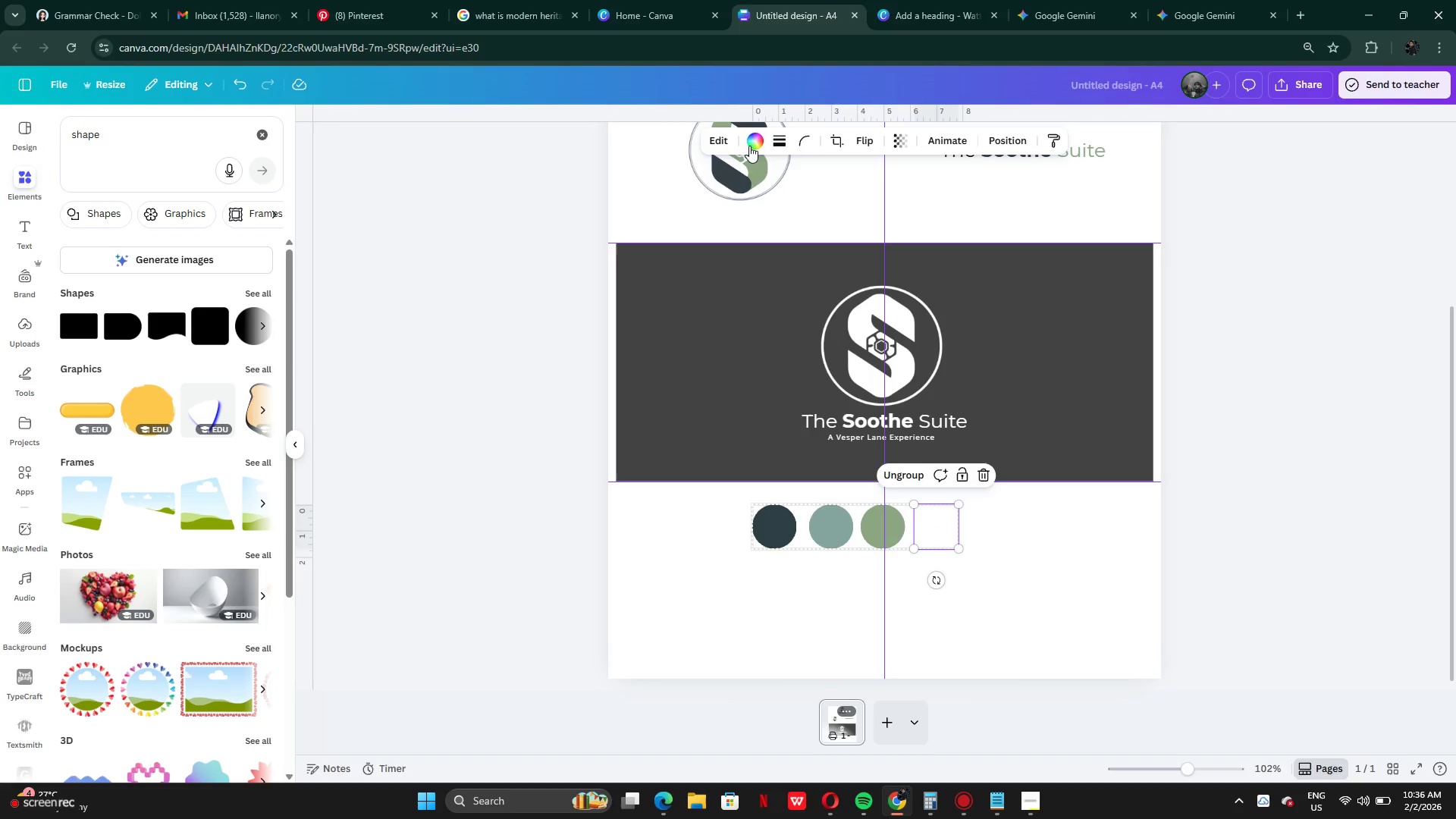 
left_click([752, 146])
 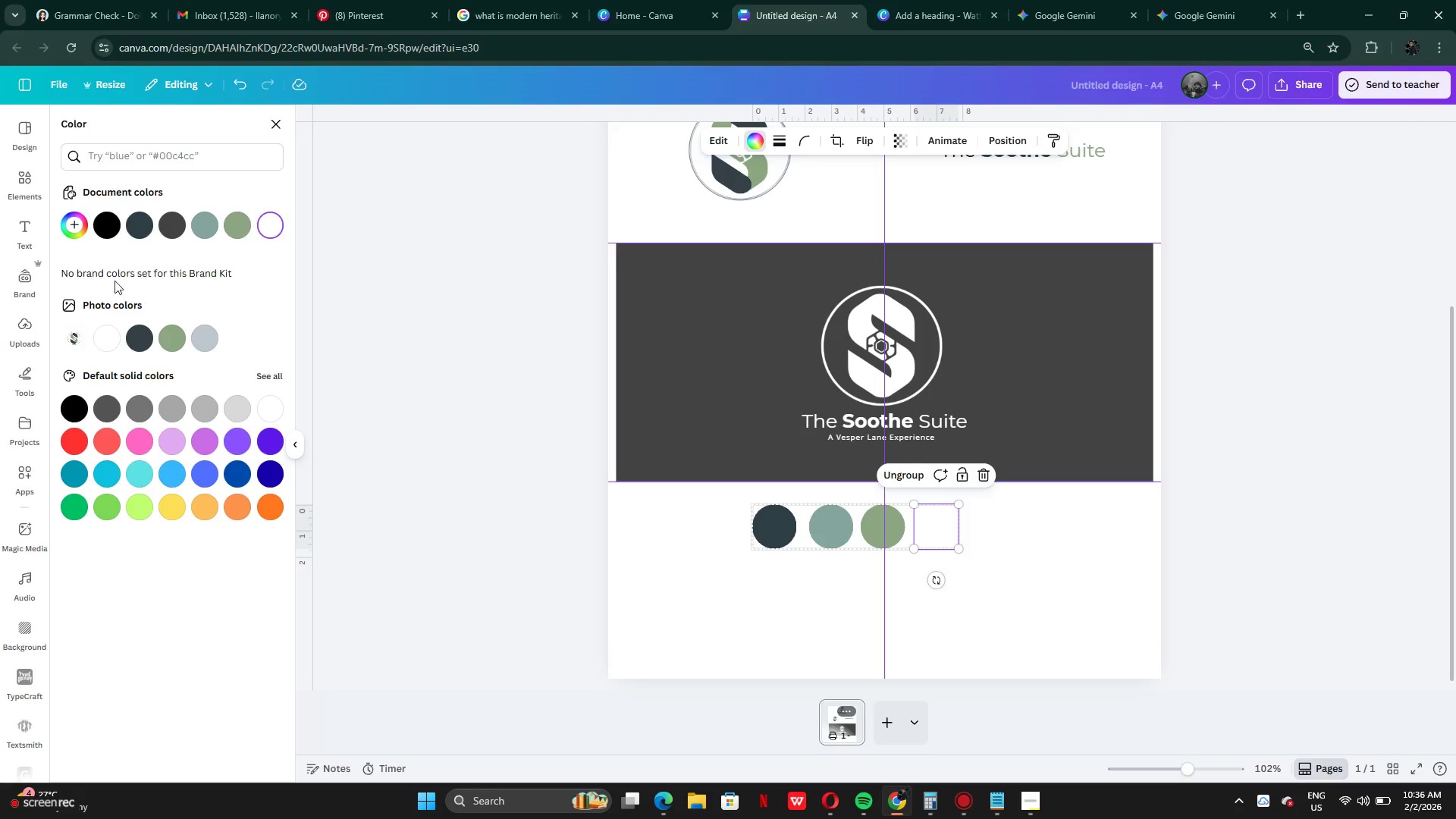 
left_click([78, 226])
 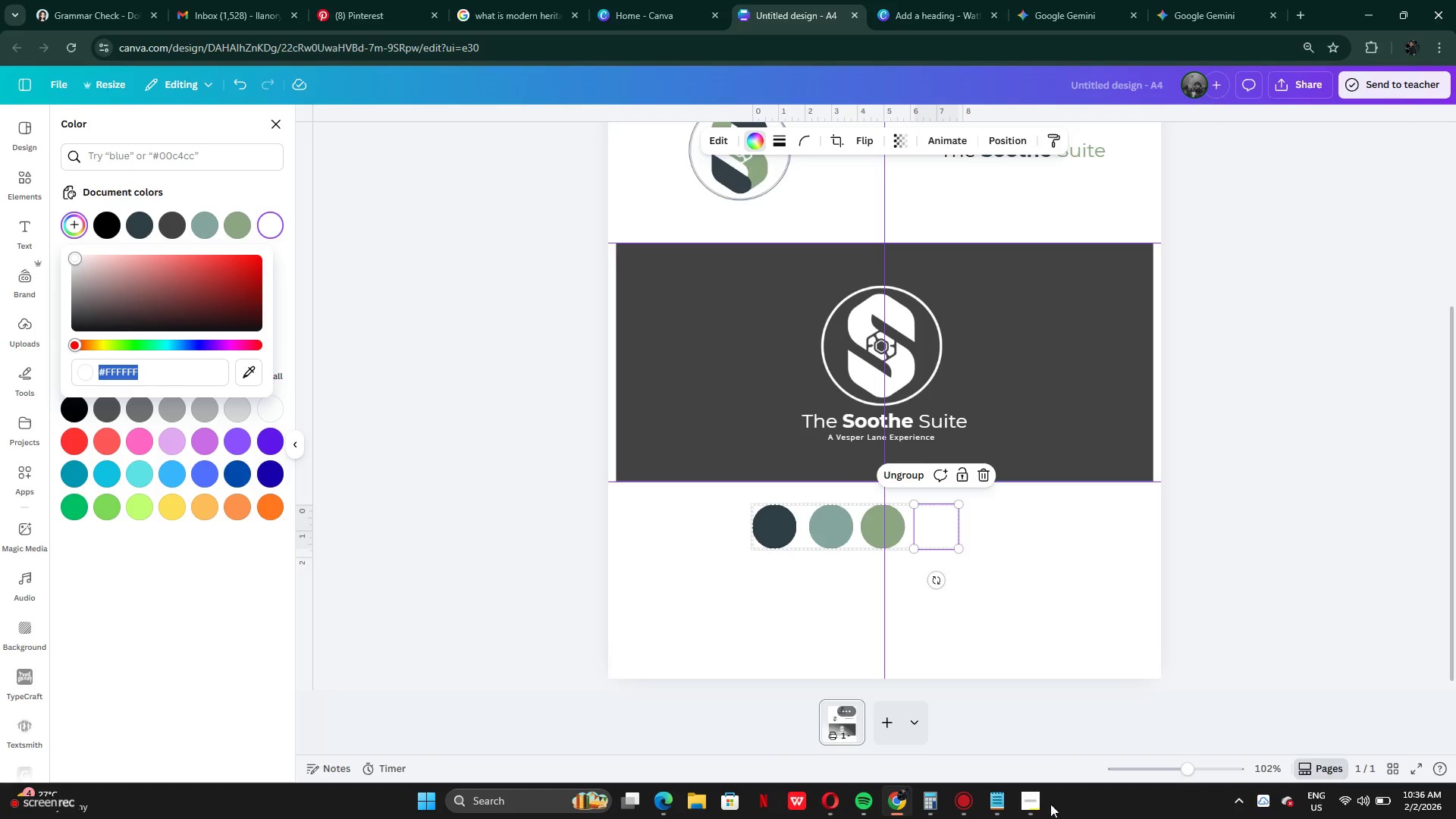 
left_click([1029, 802])